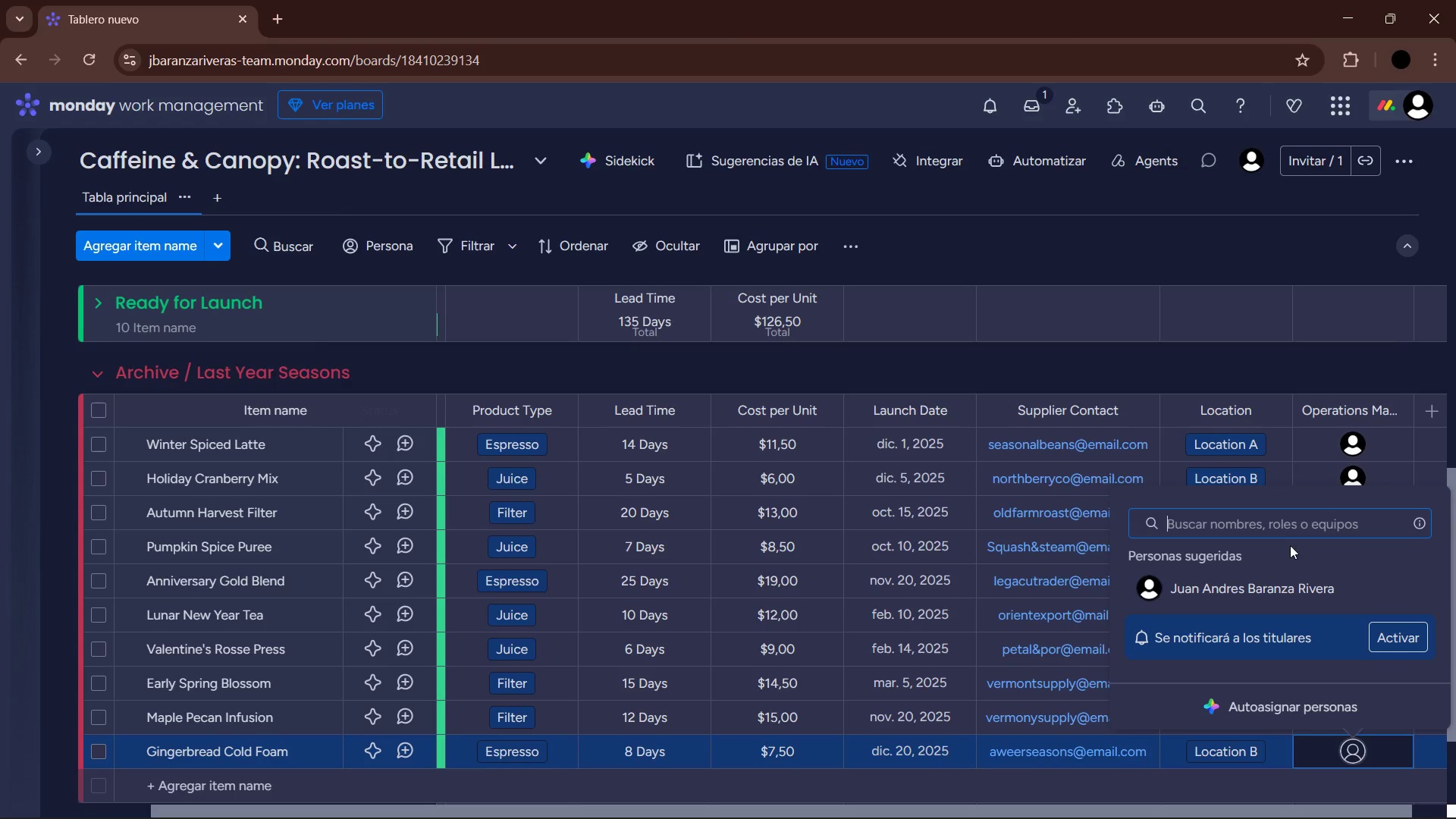 
left_click([1283, 577])
 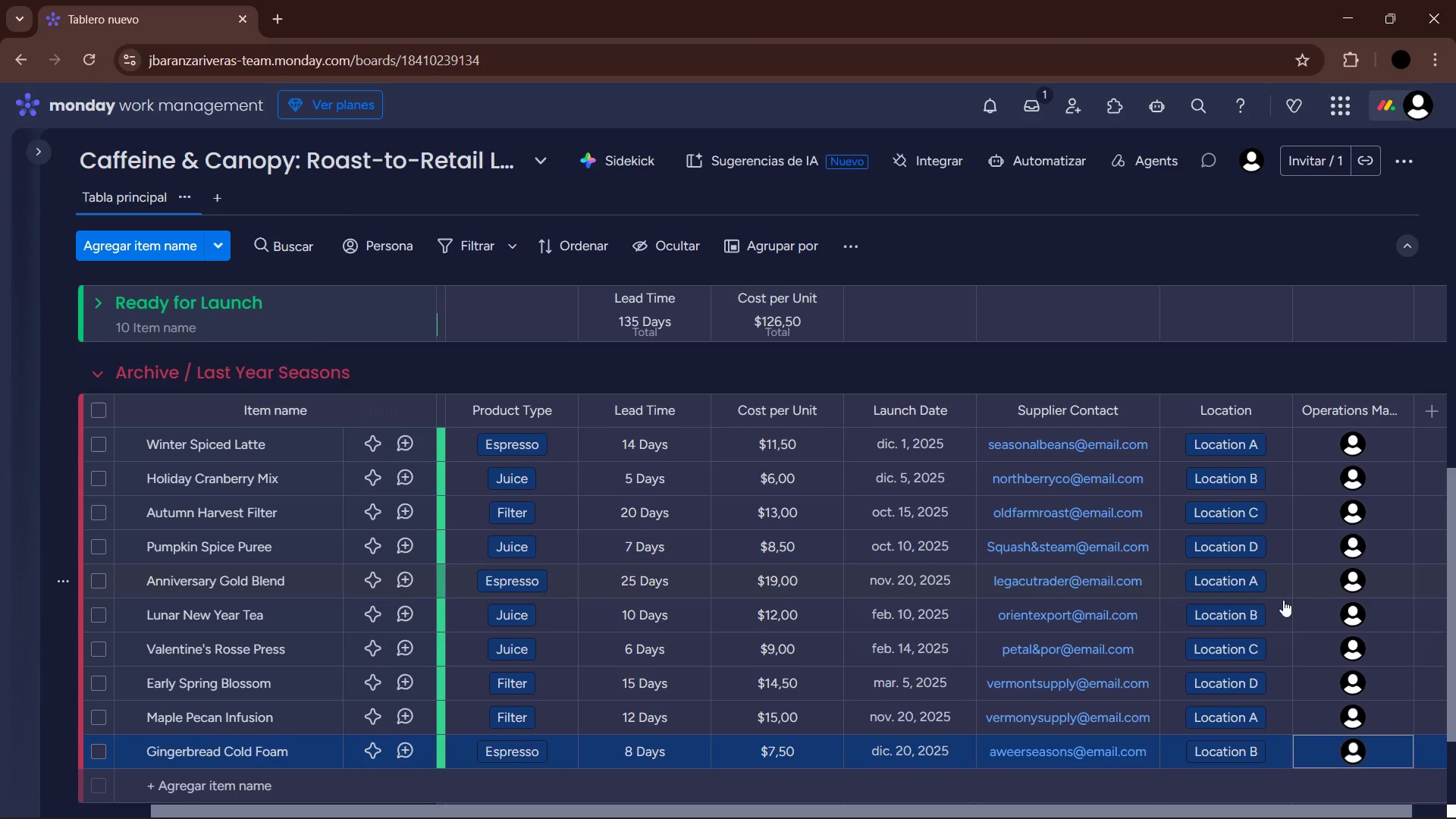 
scroll: coordinate [1153, 653], scroll_direction: none, amount: 0.0
 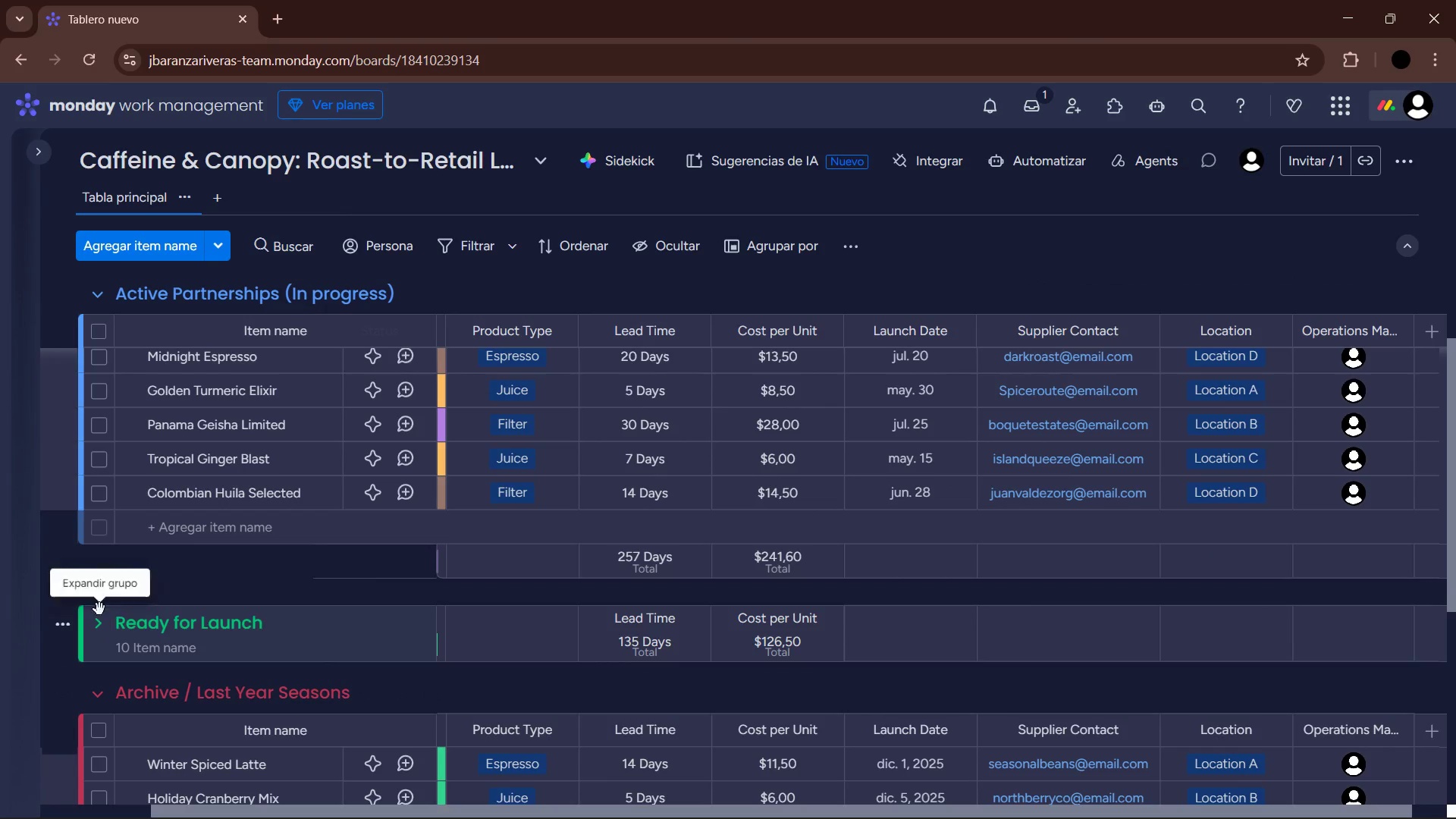 
left_click([95, 628])
 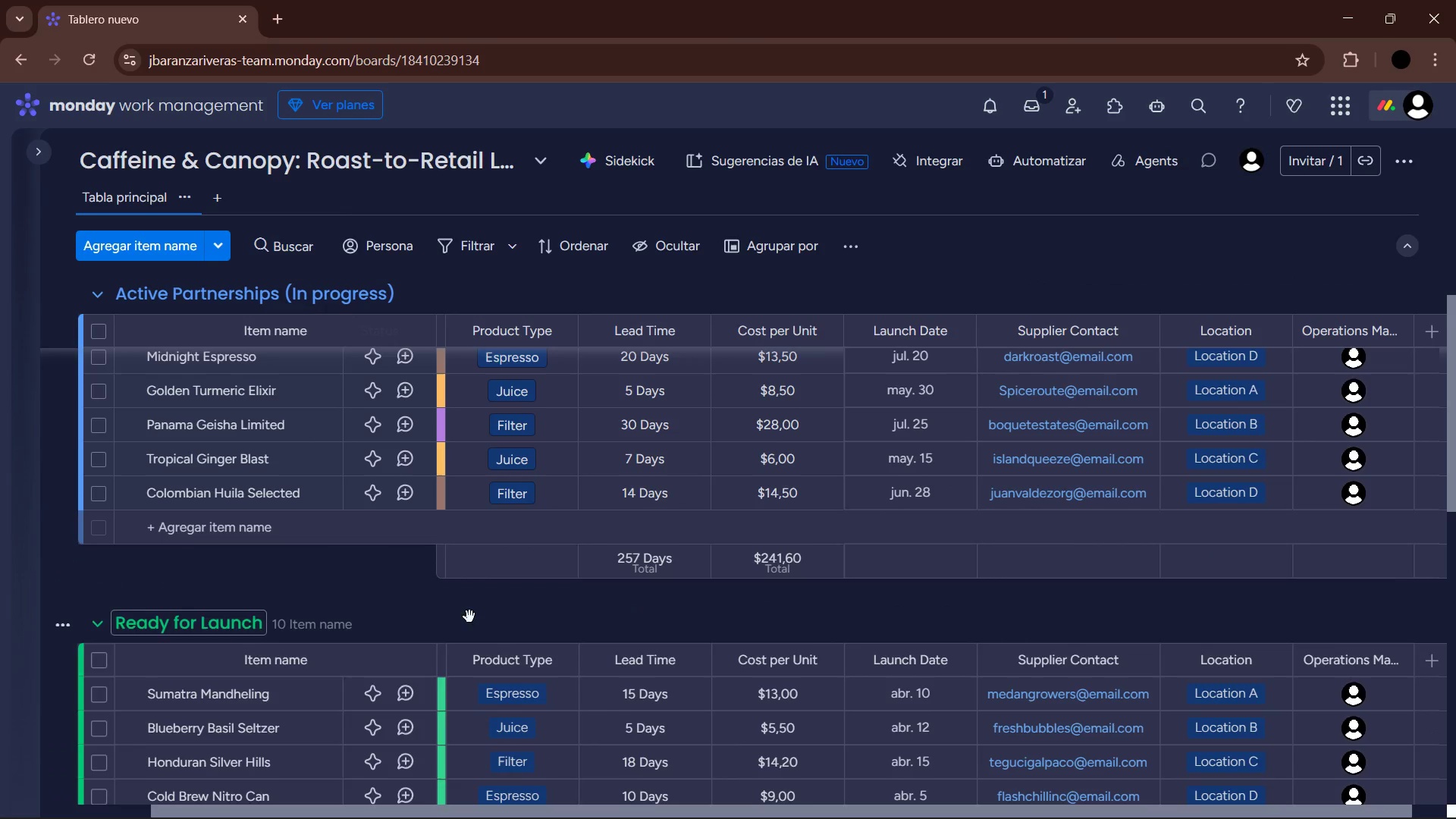 
scroll: coordinate [664, 613], scroll_direction: down, amount: 4.0
 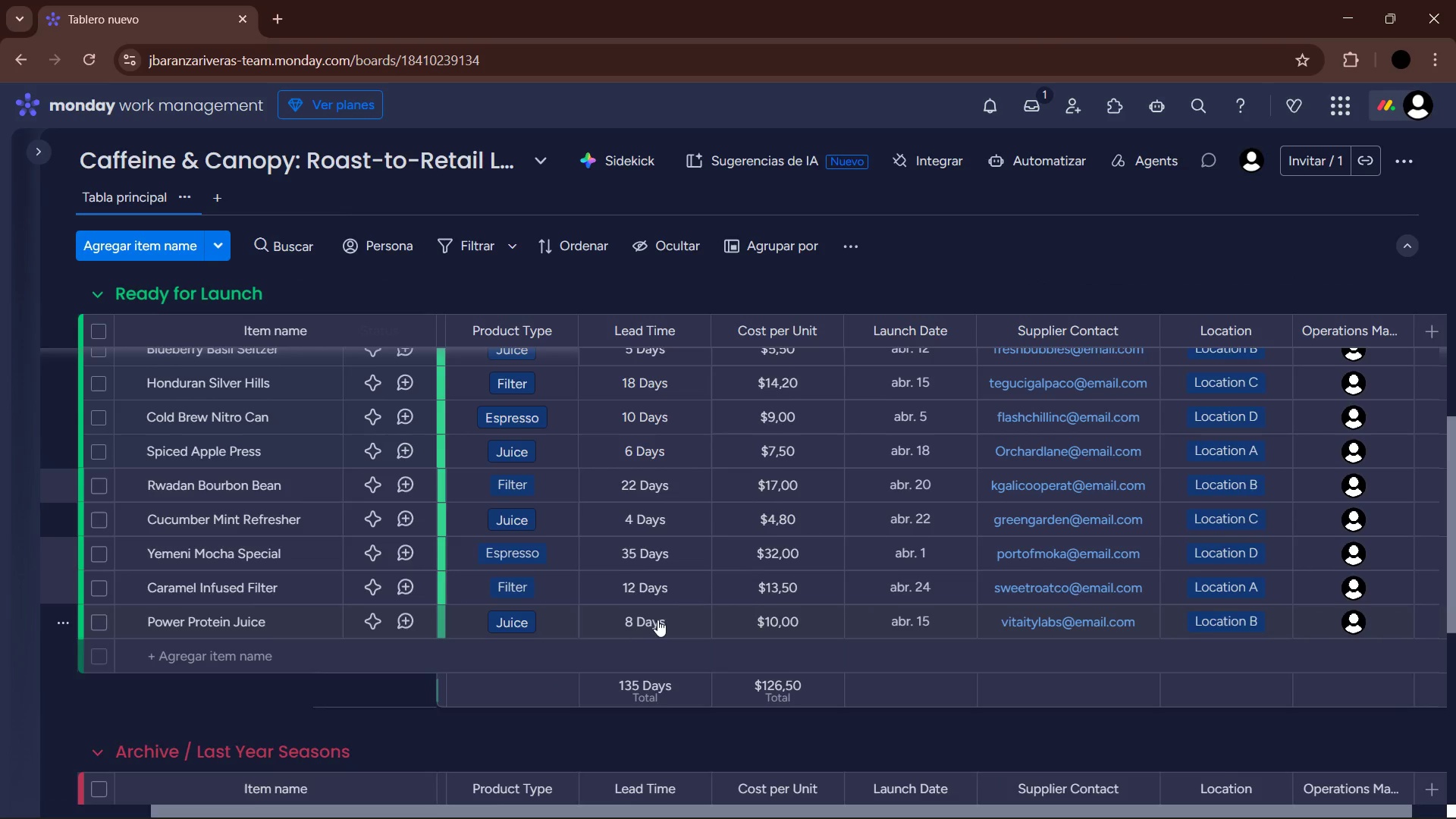 
scroll: coordinate [686, 603], scroll_direction: up, amount: 16.0
 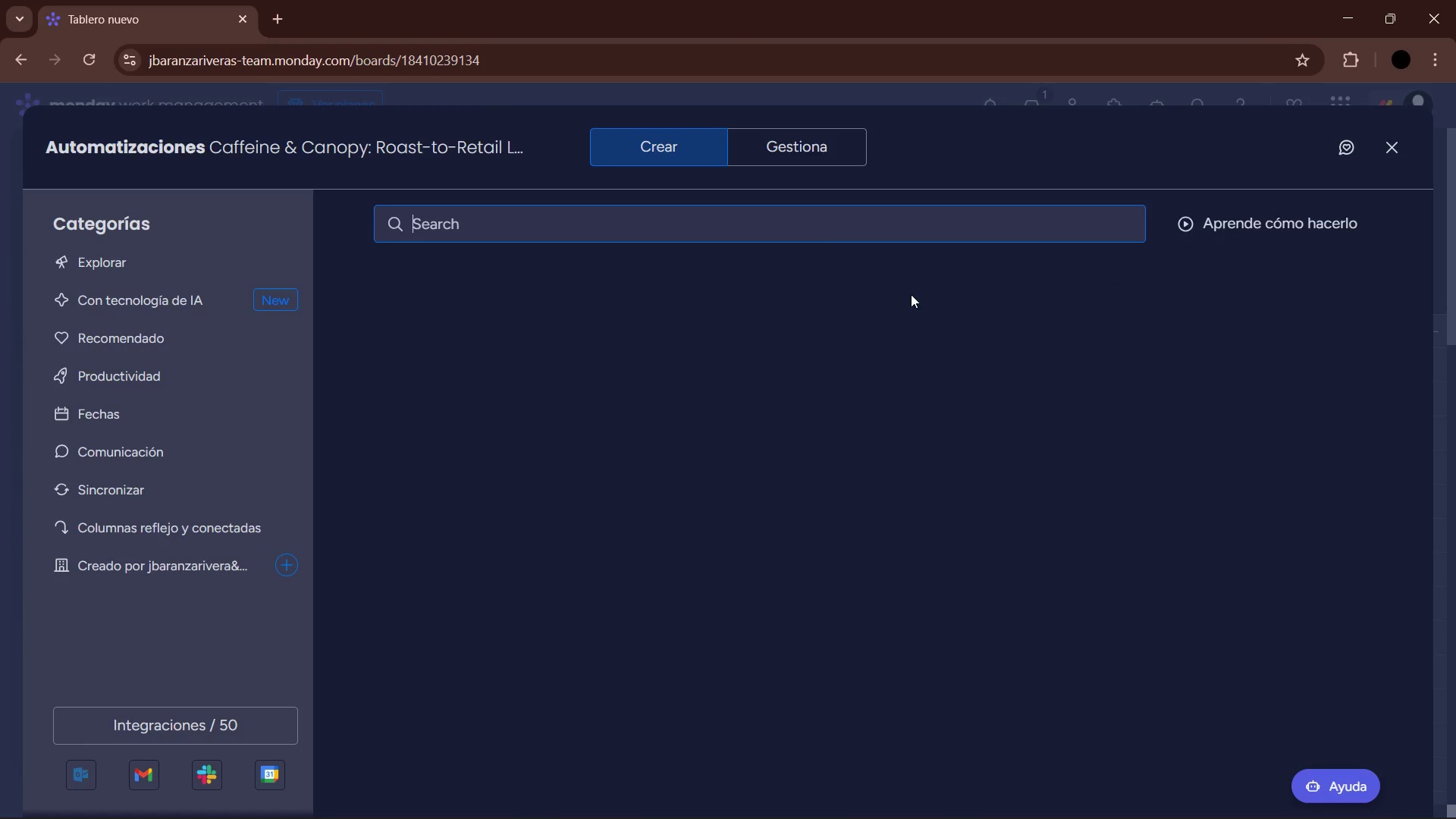 
left_click([824, 150])
 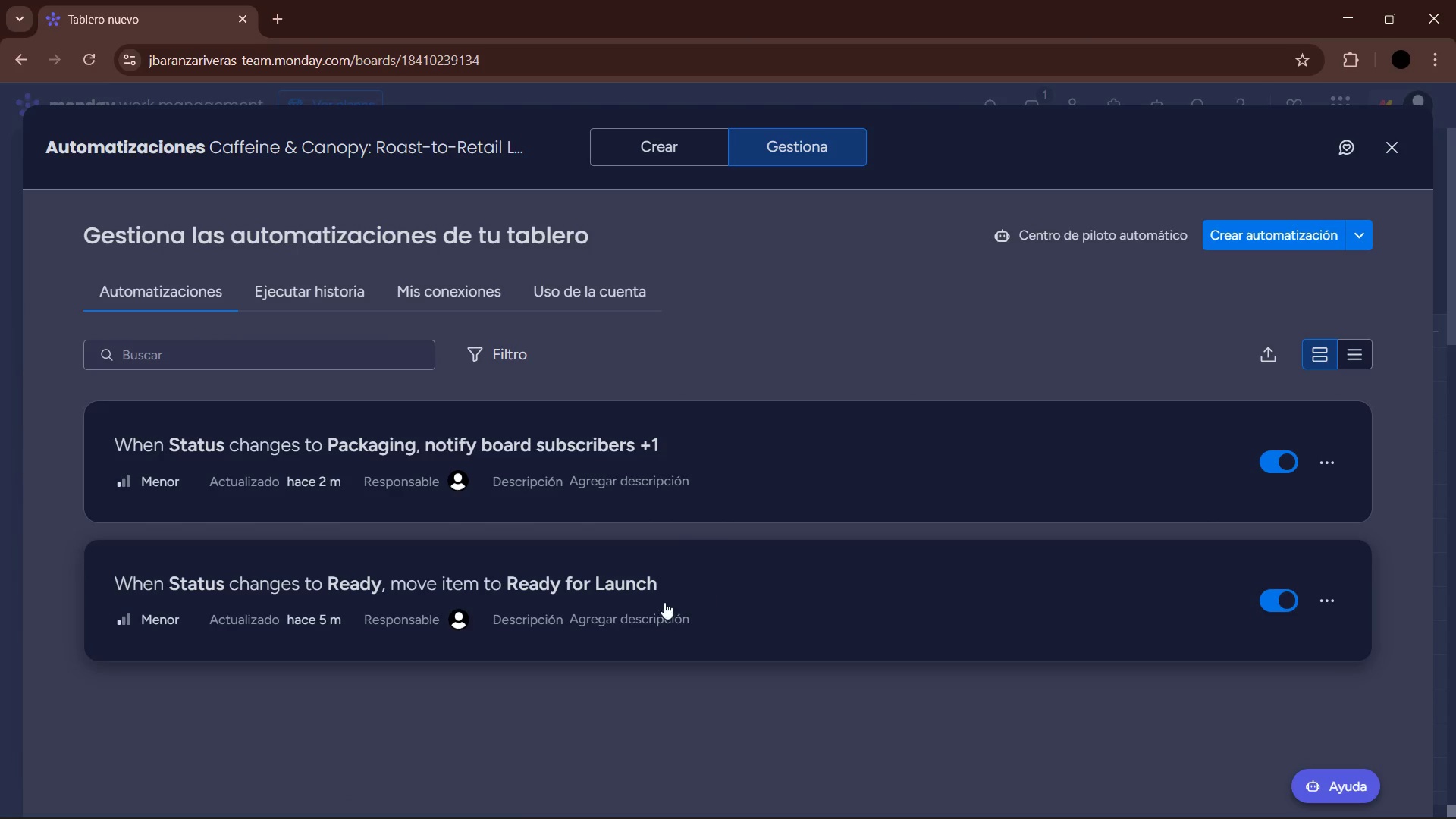 
wait(5.14)
 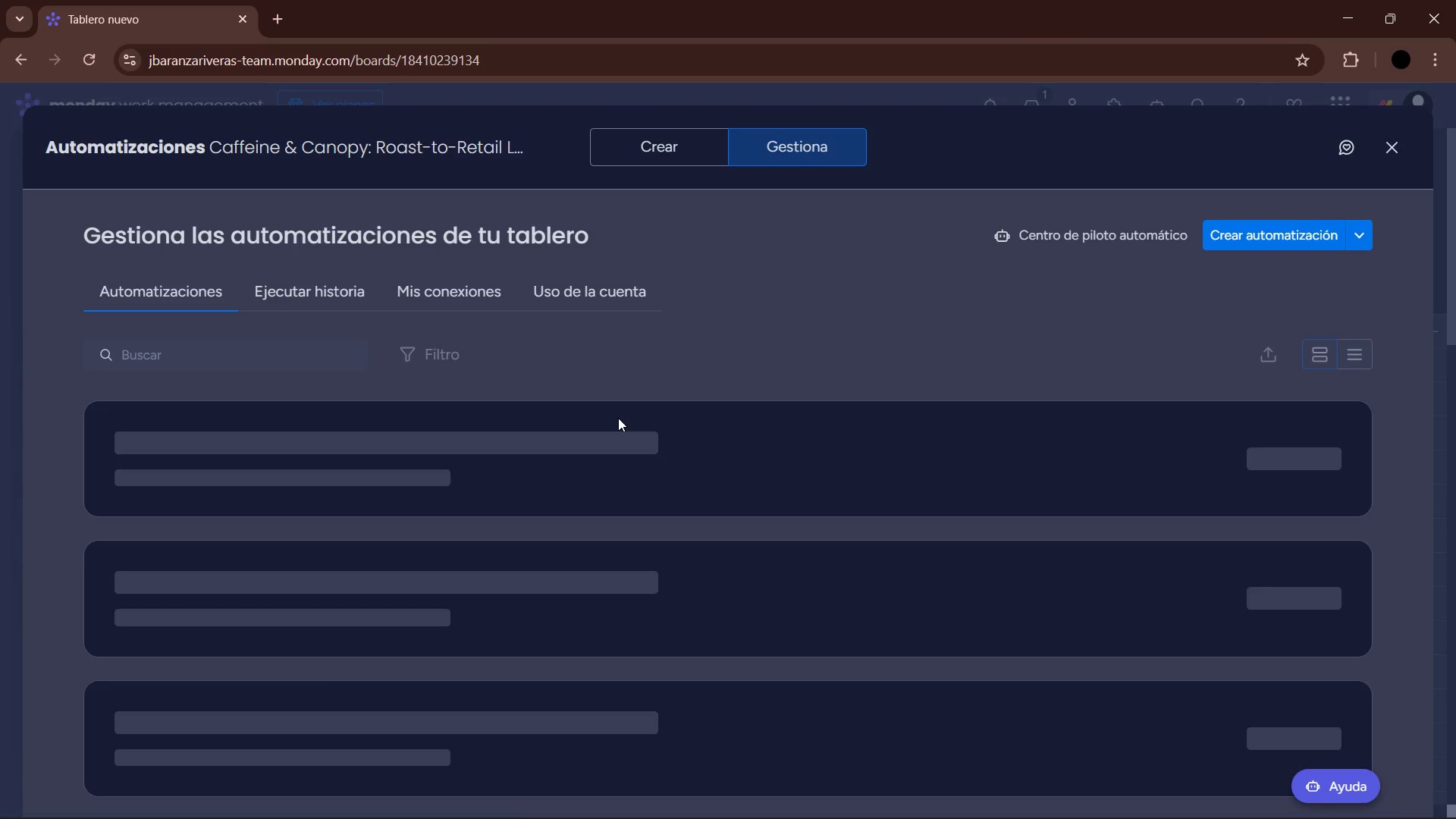 
left_click([761, 457])
 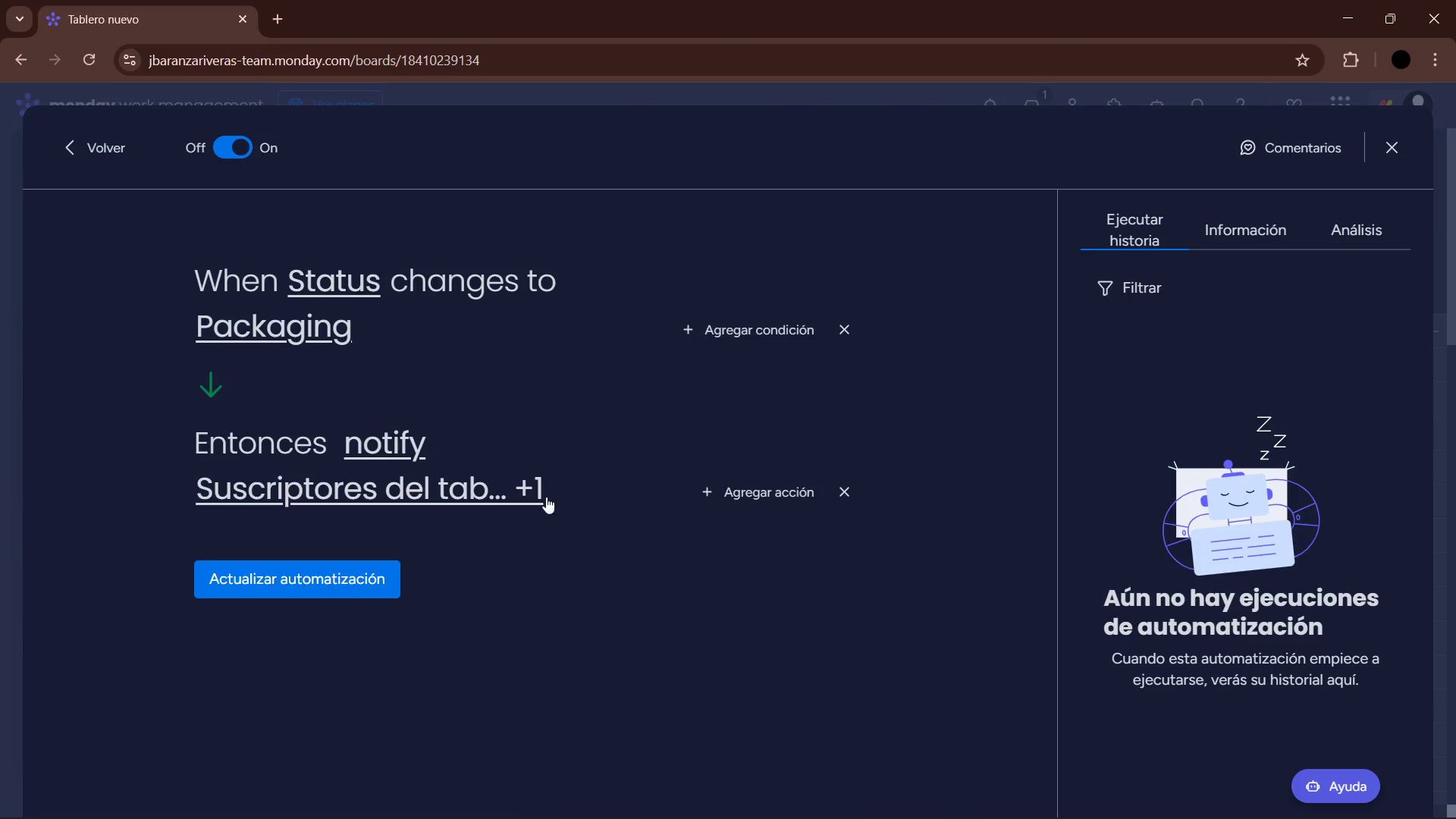 
left_click([531, 489])
 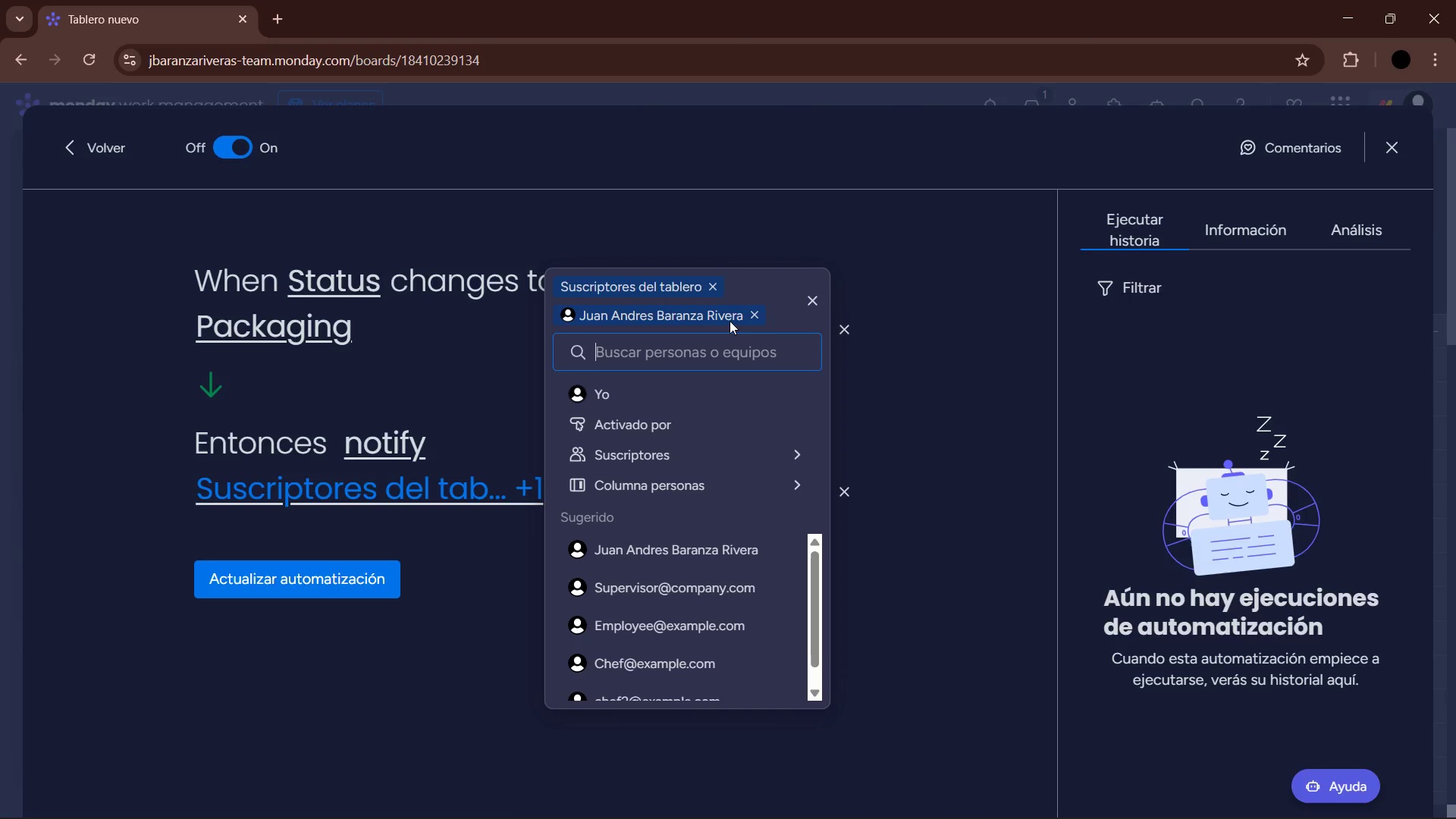 
left_click([751, 313])
 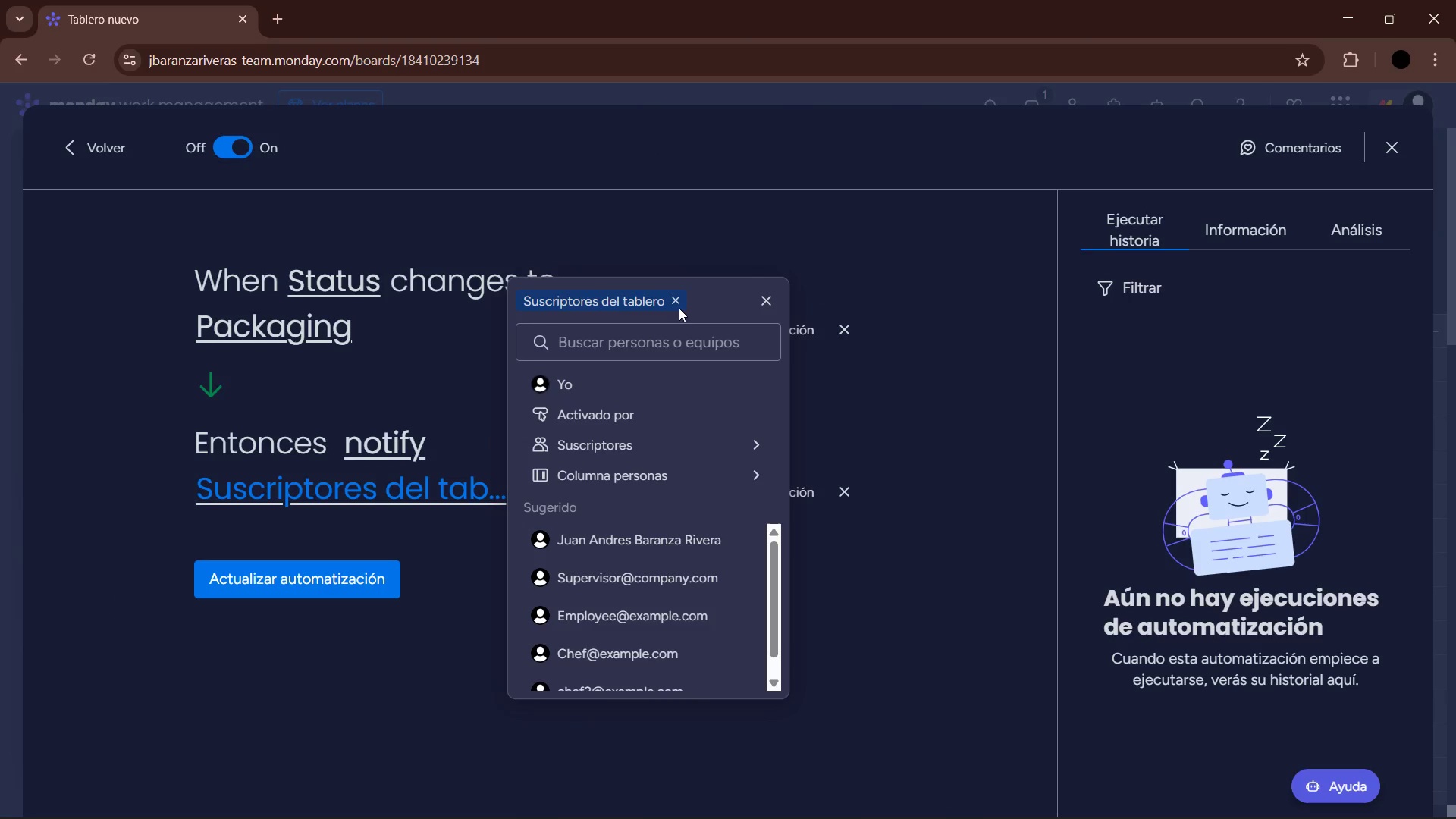 
left_click([673, 306])
 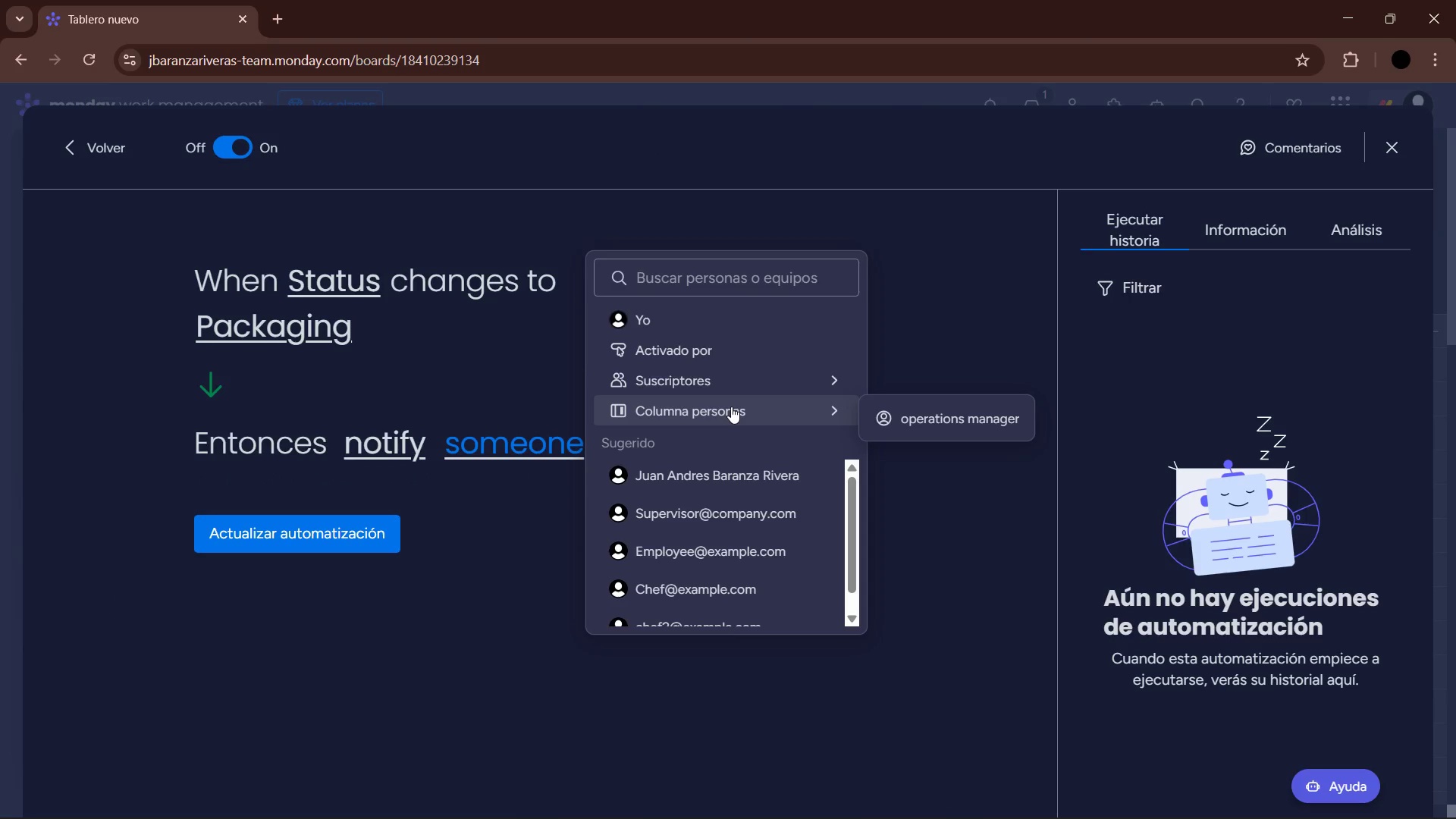 
double_click([918, 423])
 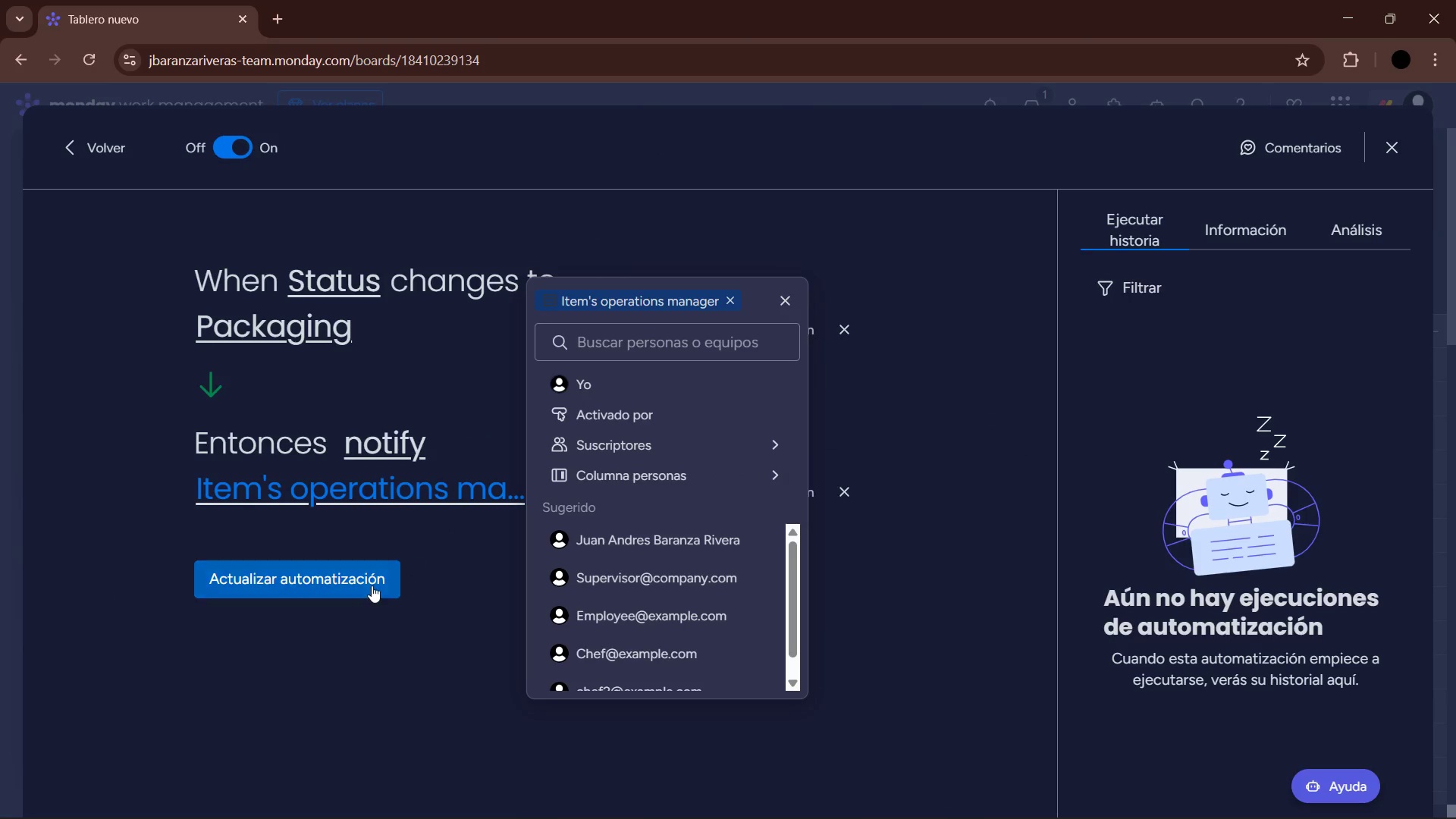 
left_click([369, 589])
 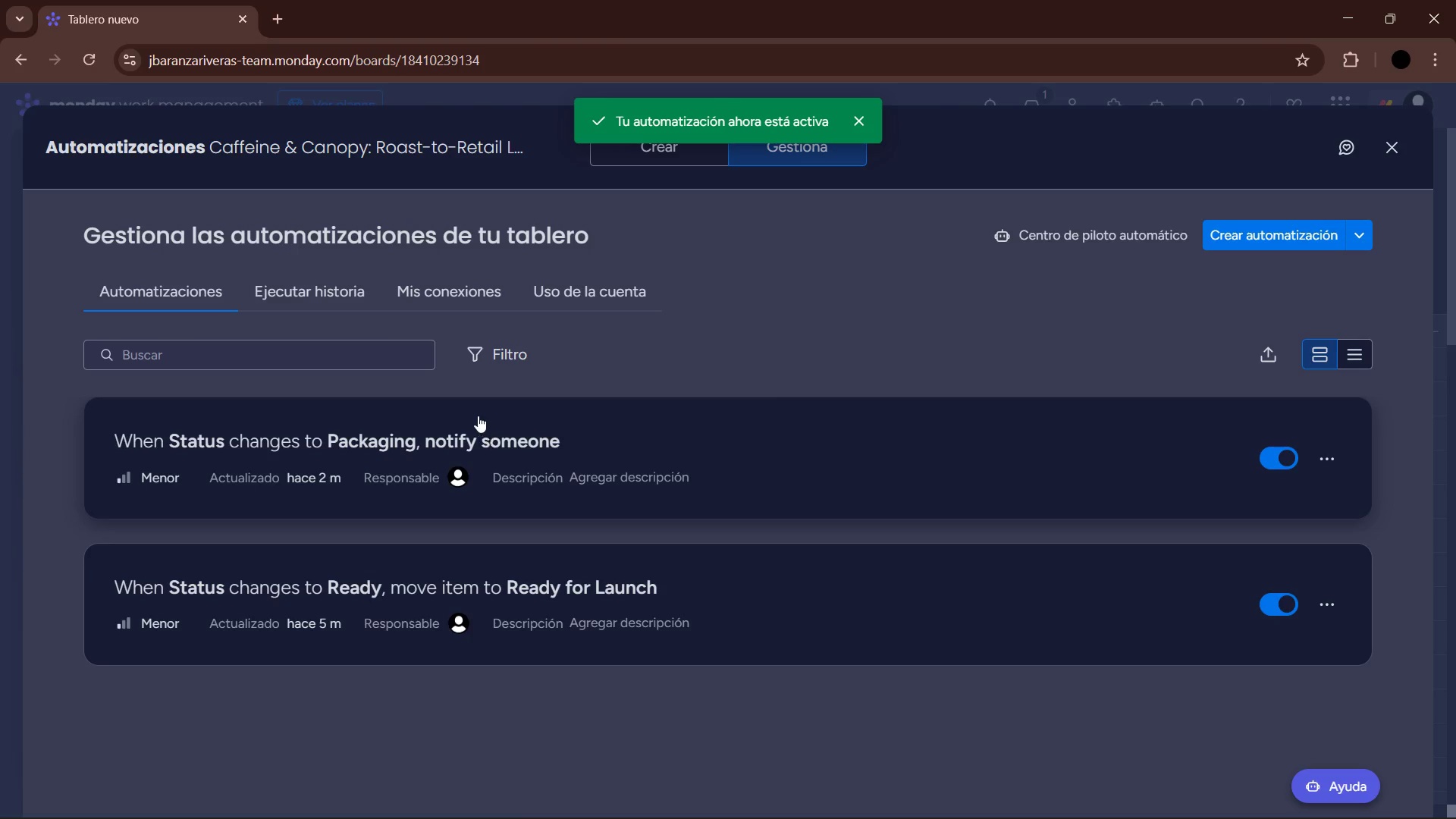 
wait(7.27)
 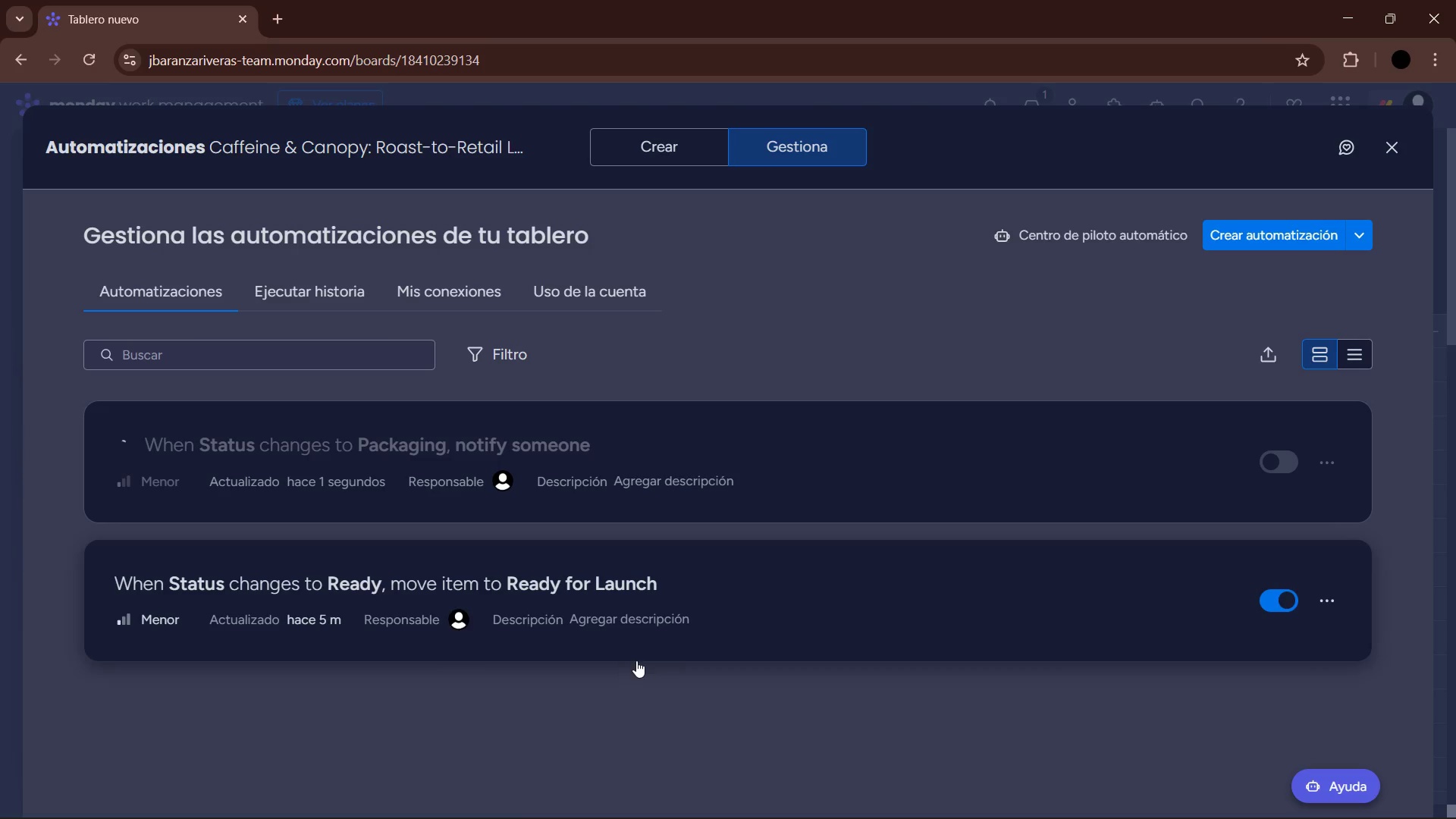 
left_click([478, 416])
 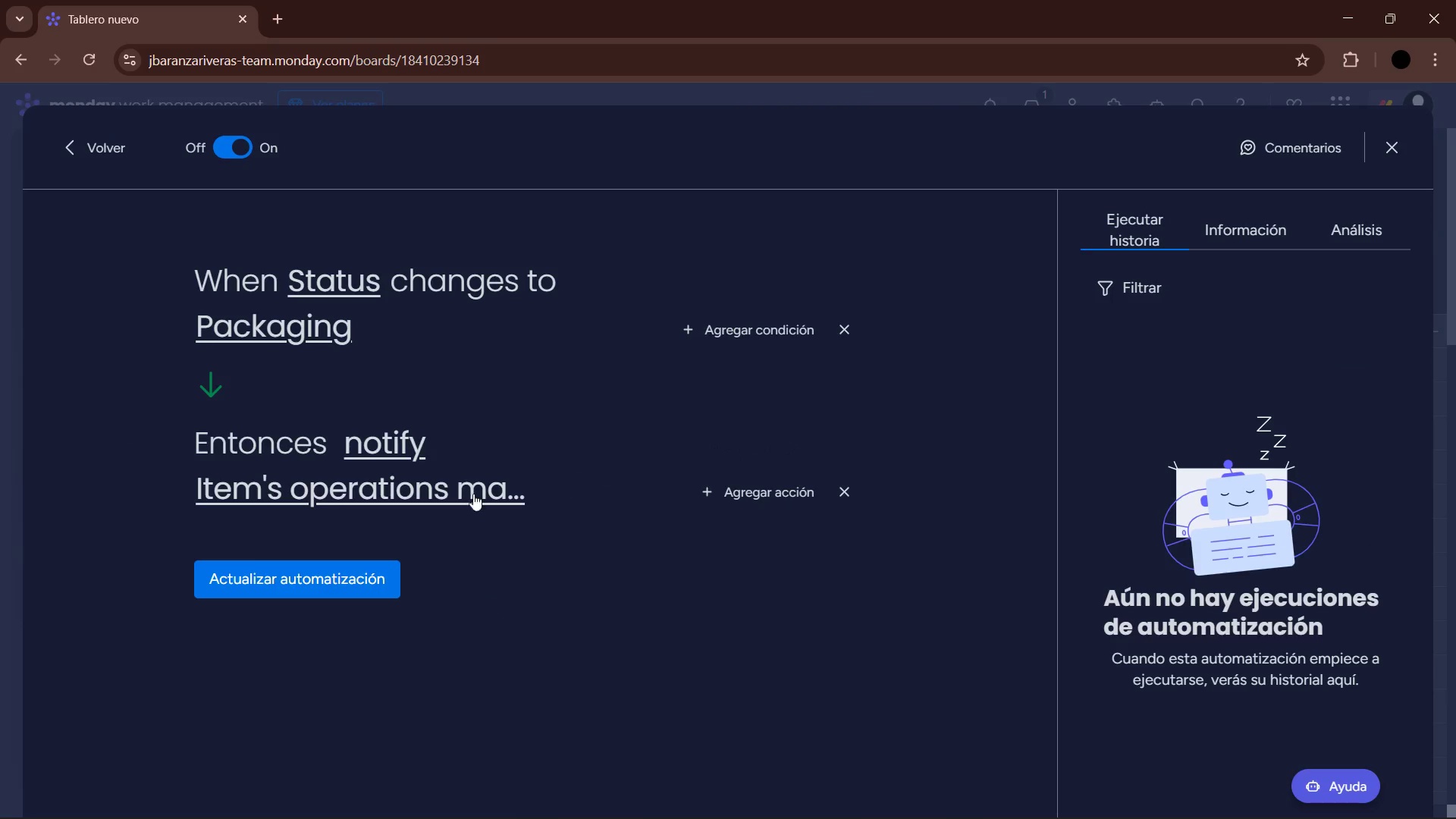 
left_click([1383, 152])
 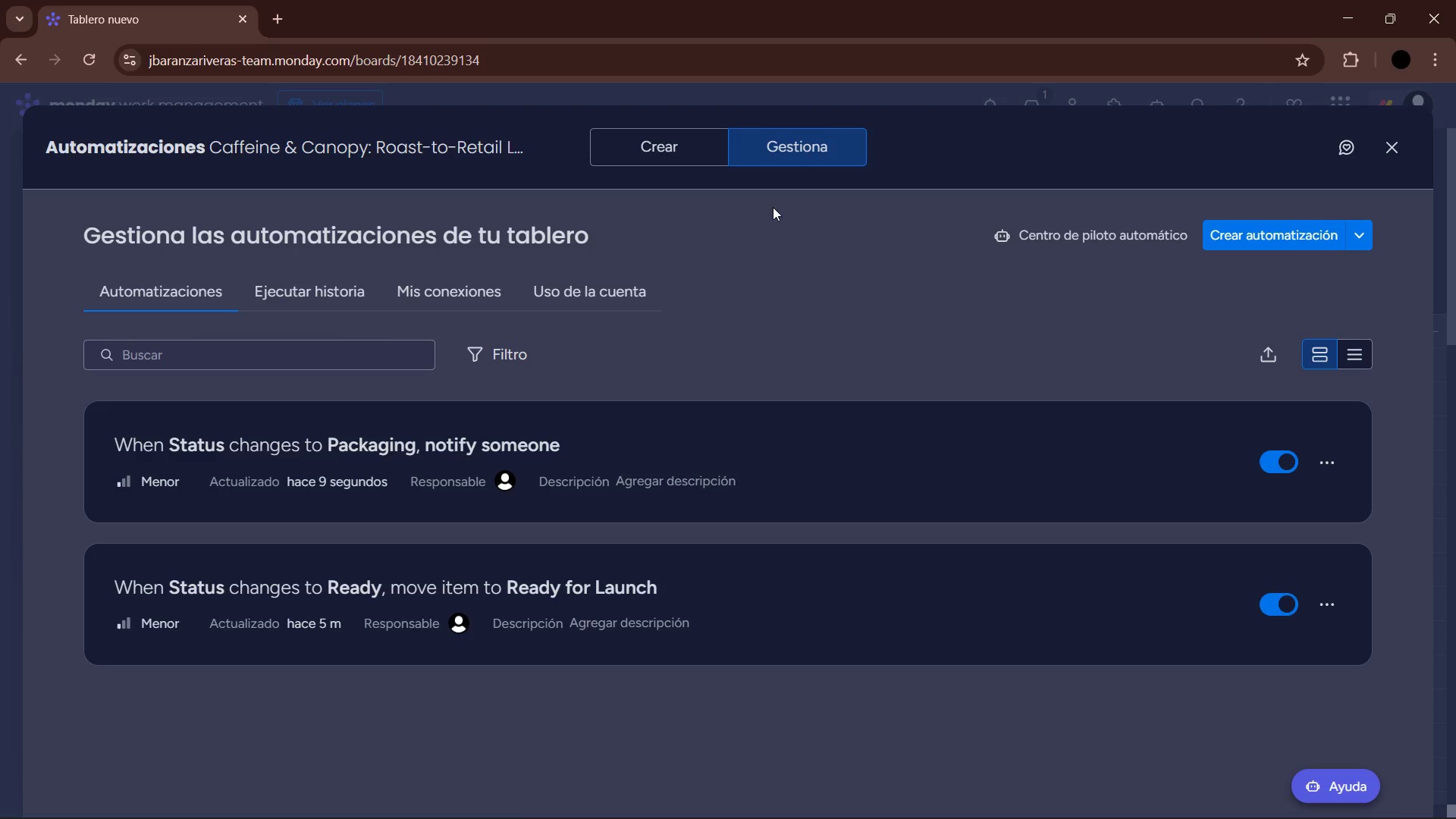 
left_click([1293, 240])
 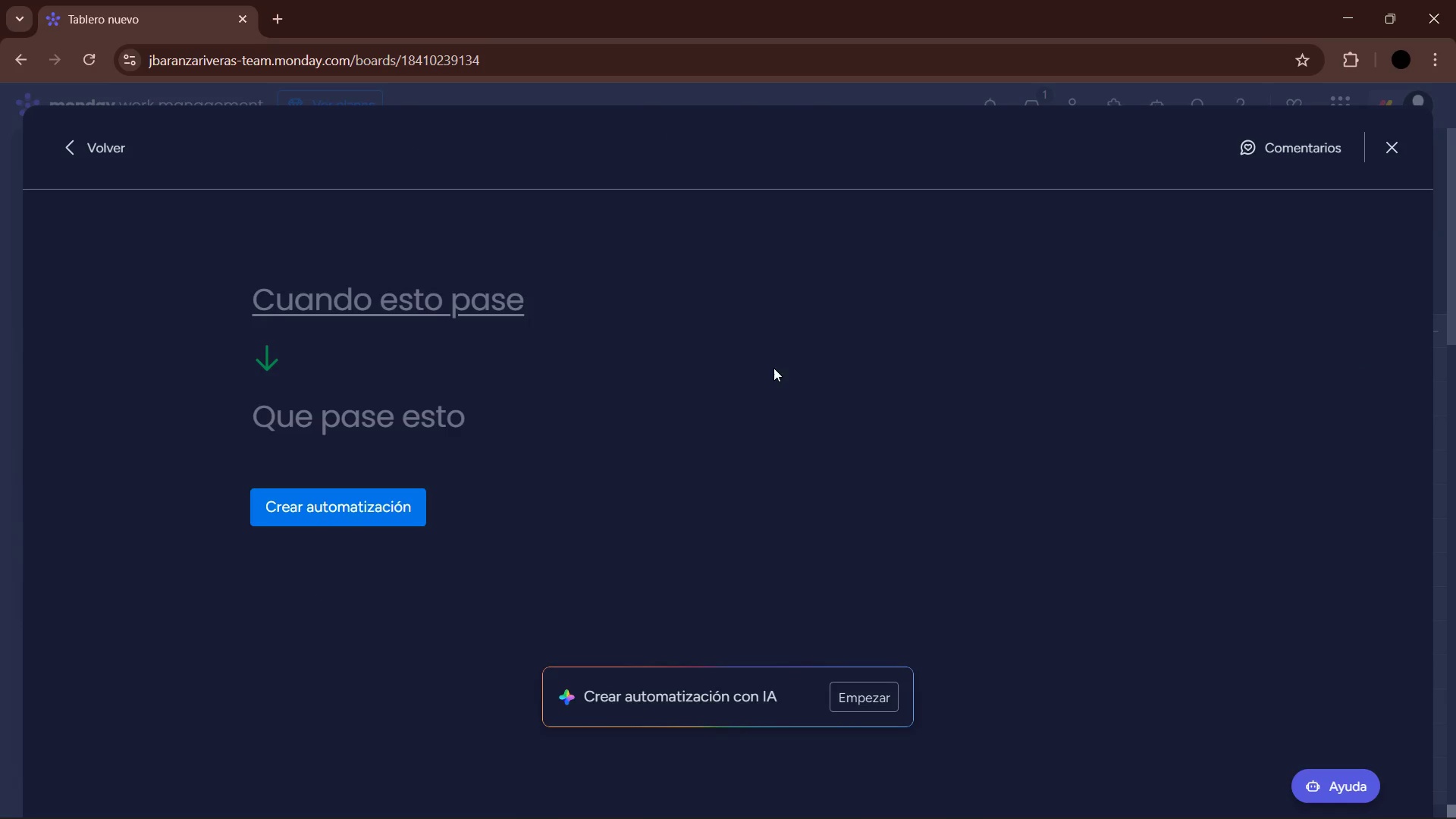 
left_click_drag(start_coordinate=[403, 317], to_coordinate=[403, 312])
 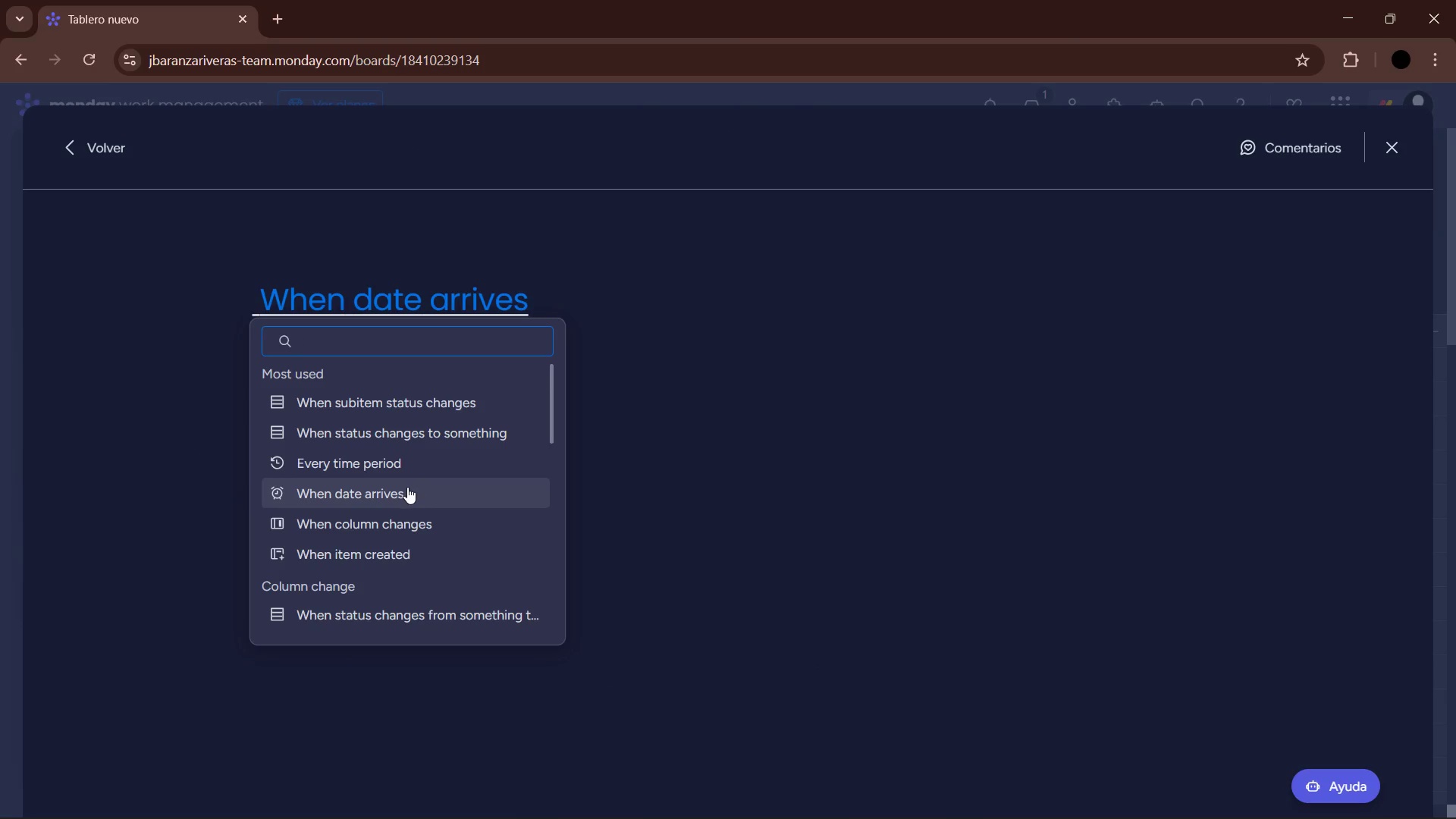 
double_click([309, 287])
 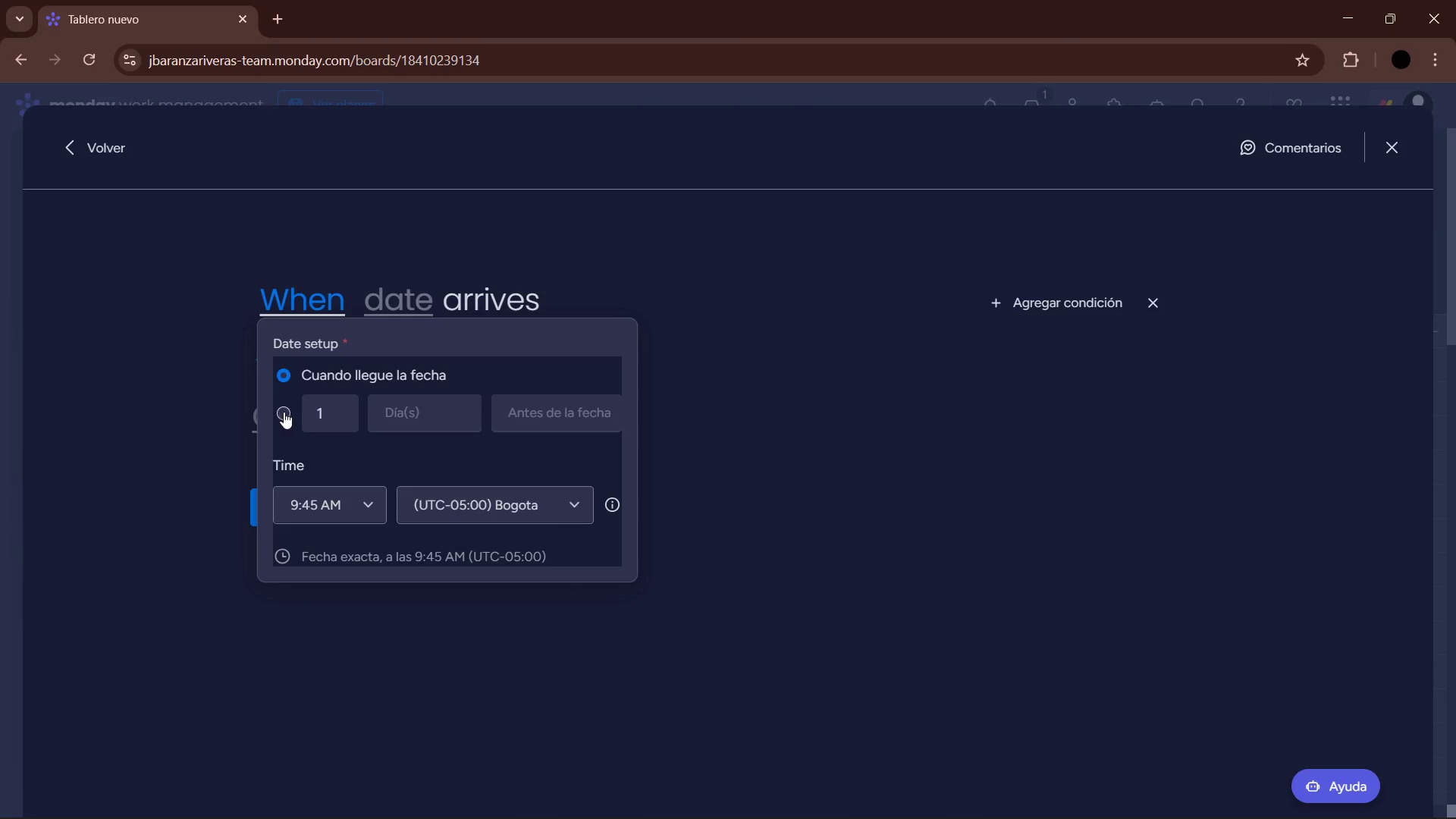 
left_click_drag(start_coordinate=[332, 418], to_coordinate=[304, 419])
 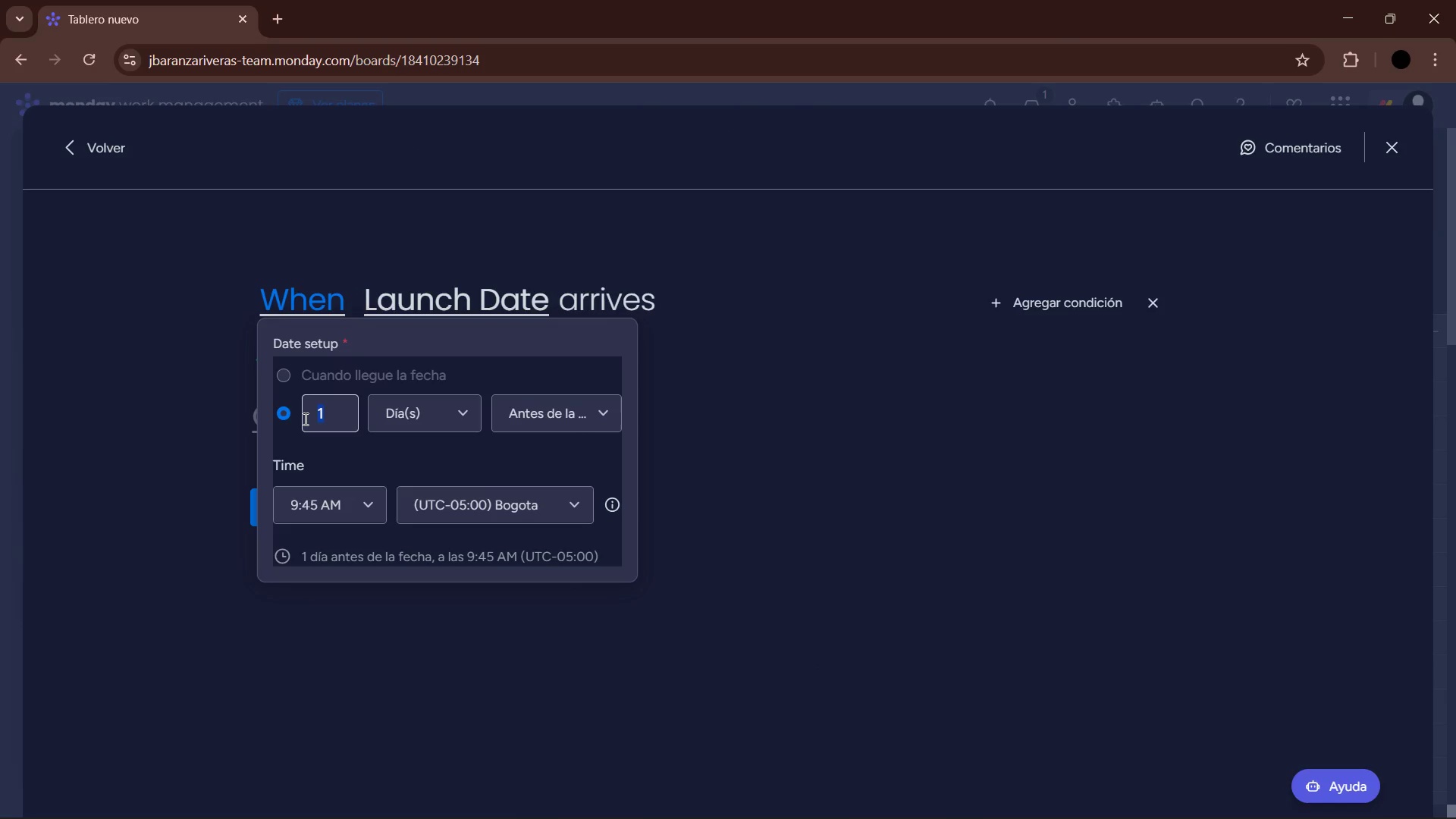 
key(Numpad7)
 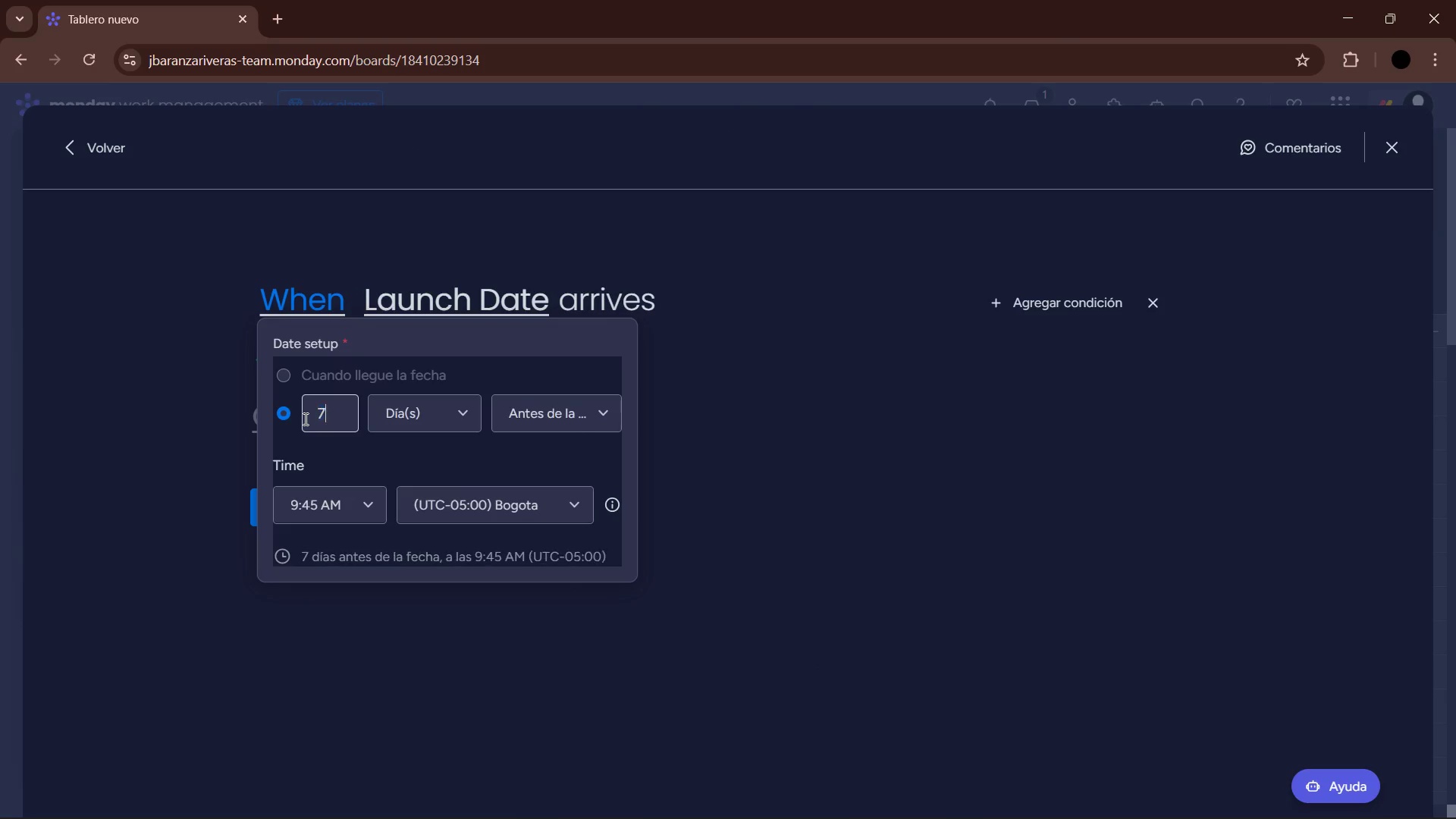 
key(Enter)
 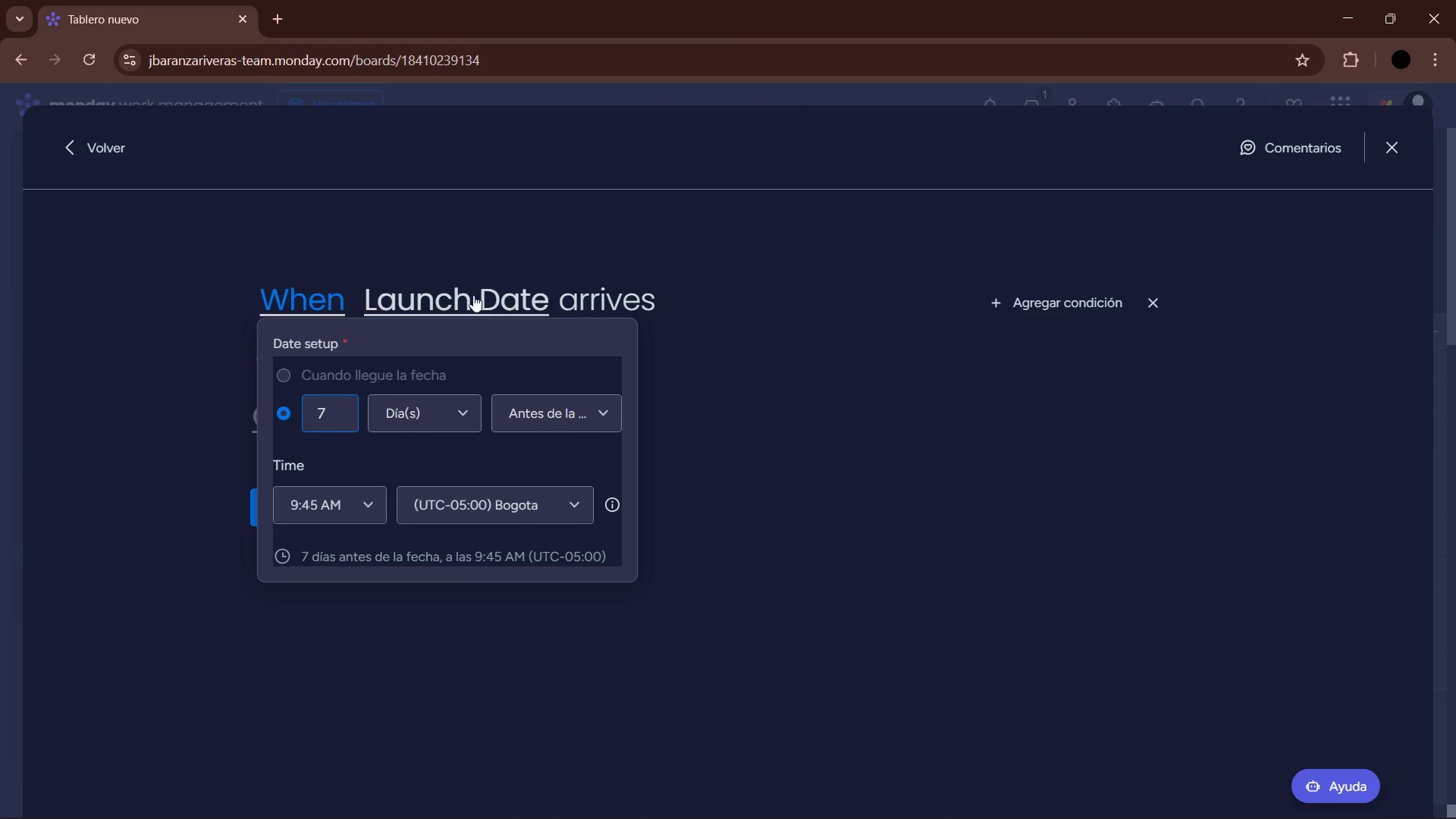 
left_click([460, 285])